 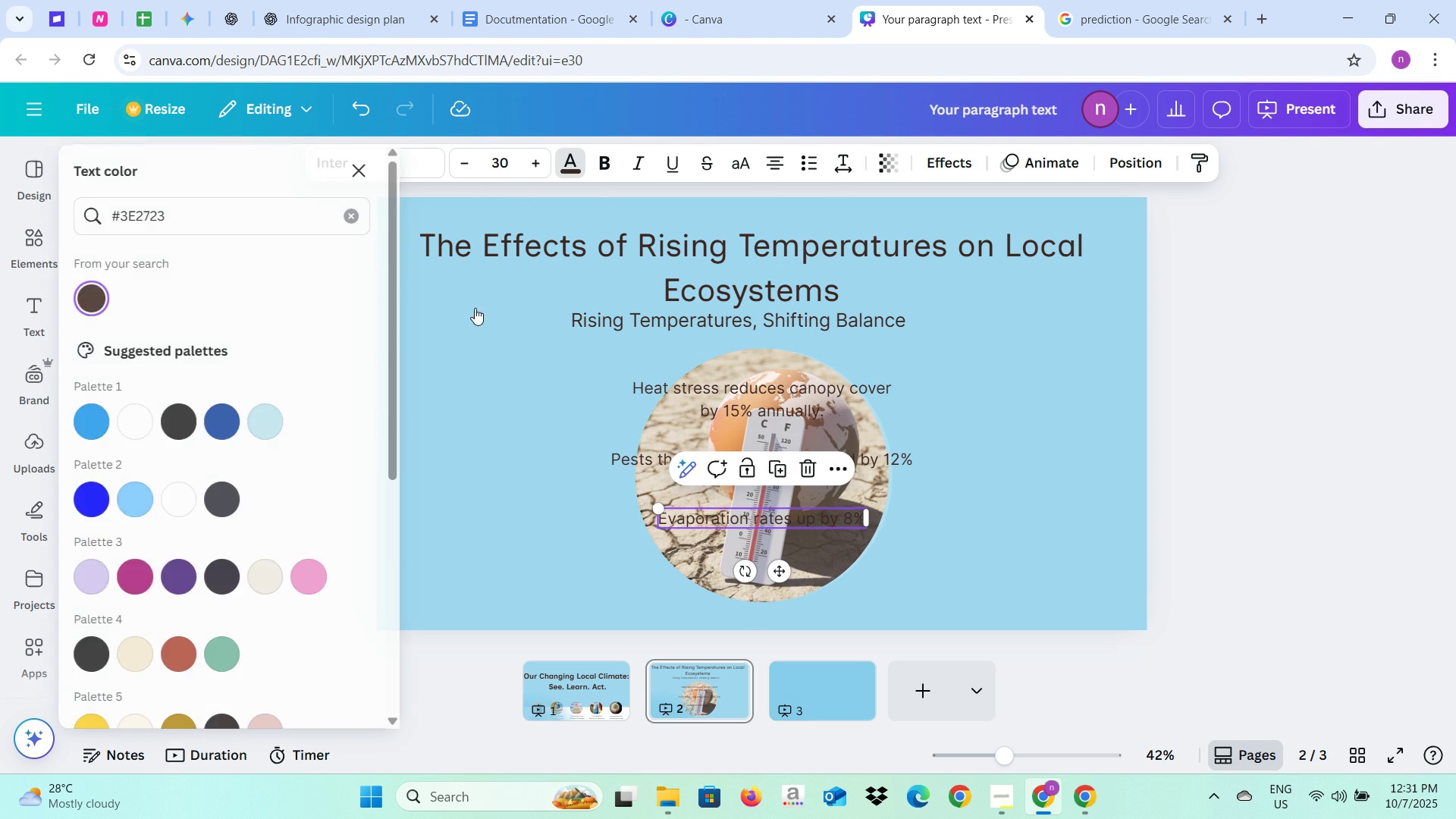 
left_click([180, 541])
 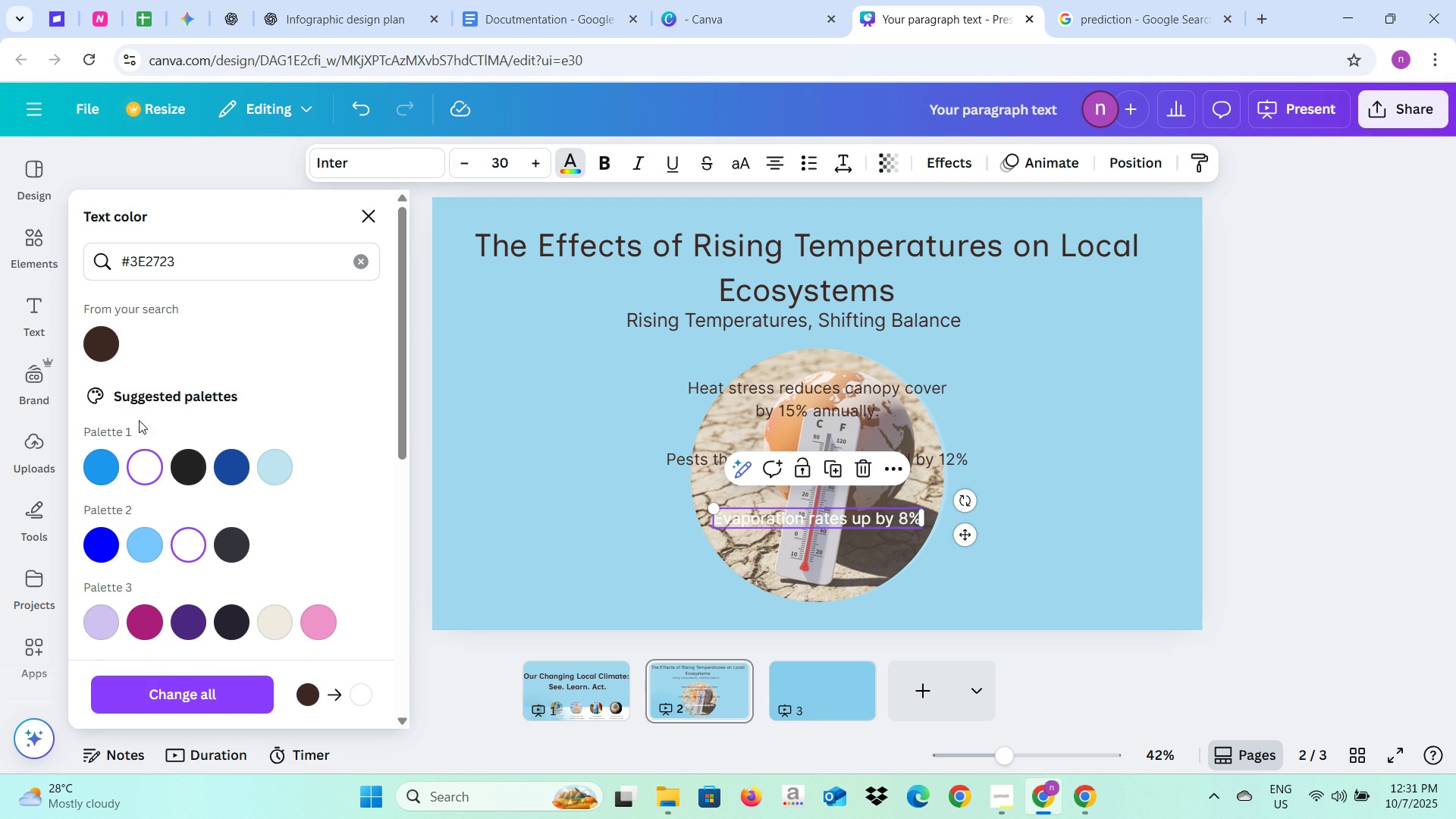 
left_click([97, 341])
 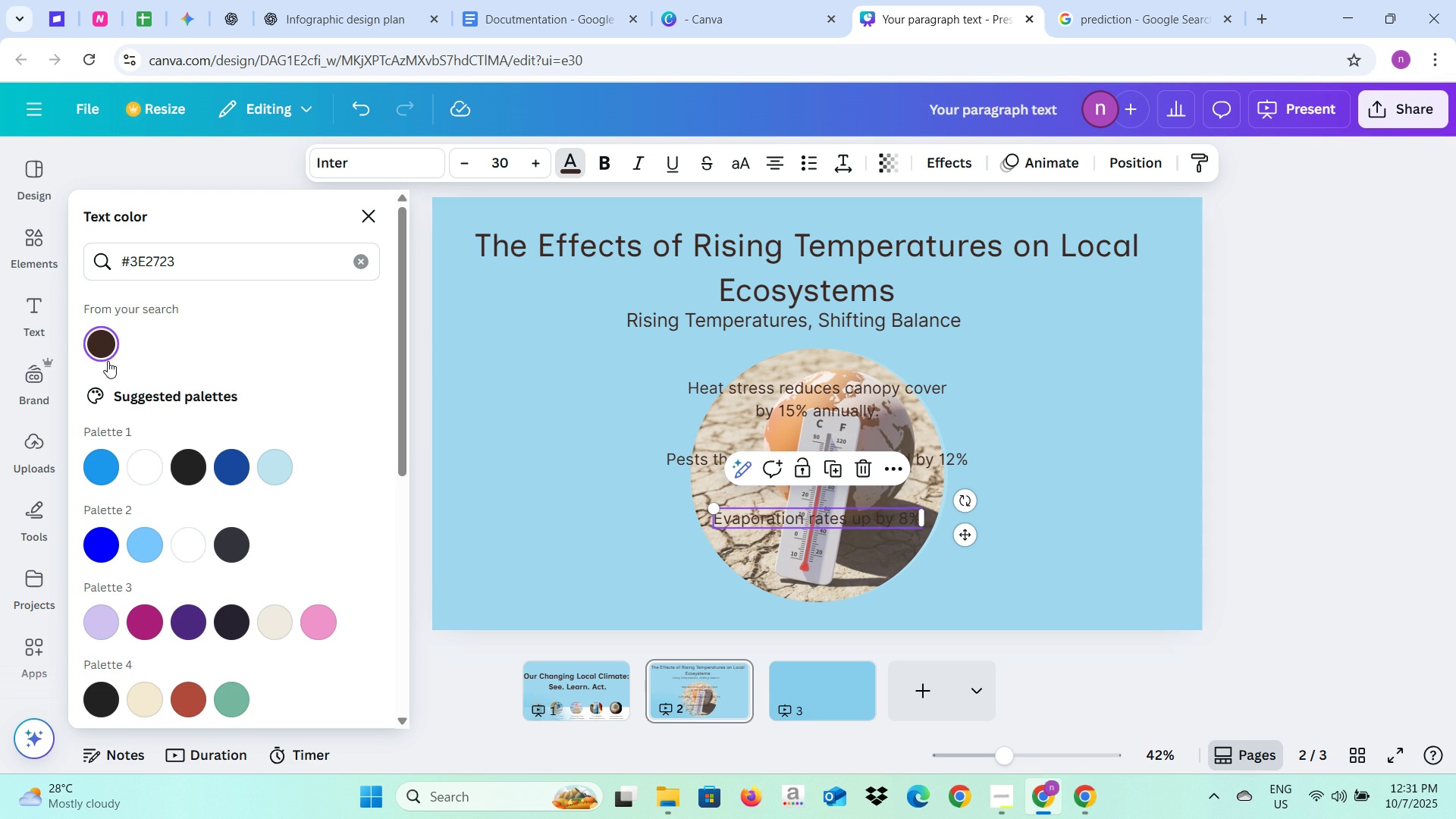 
mouse_move([184, 471])
 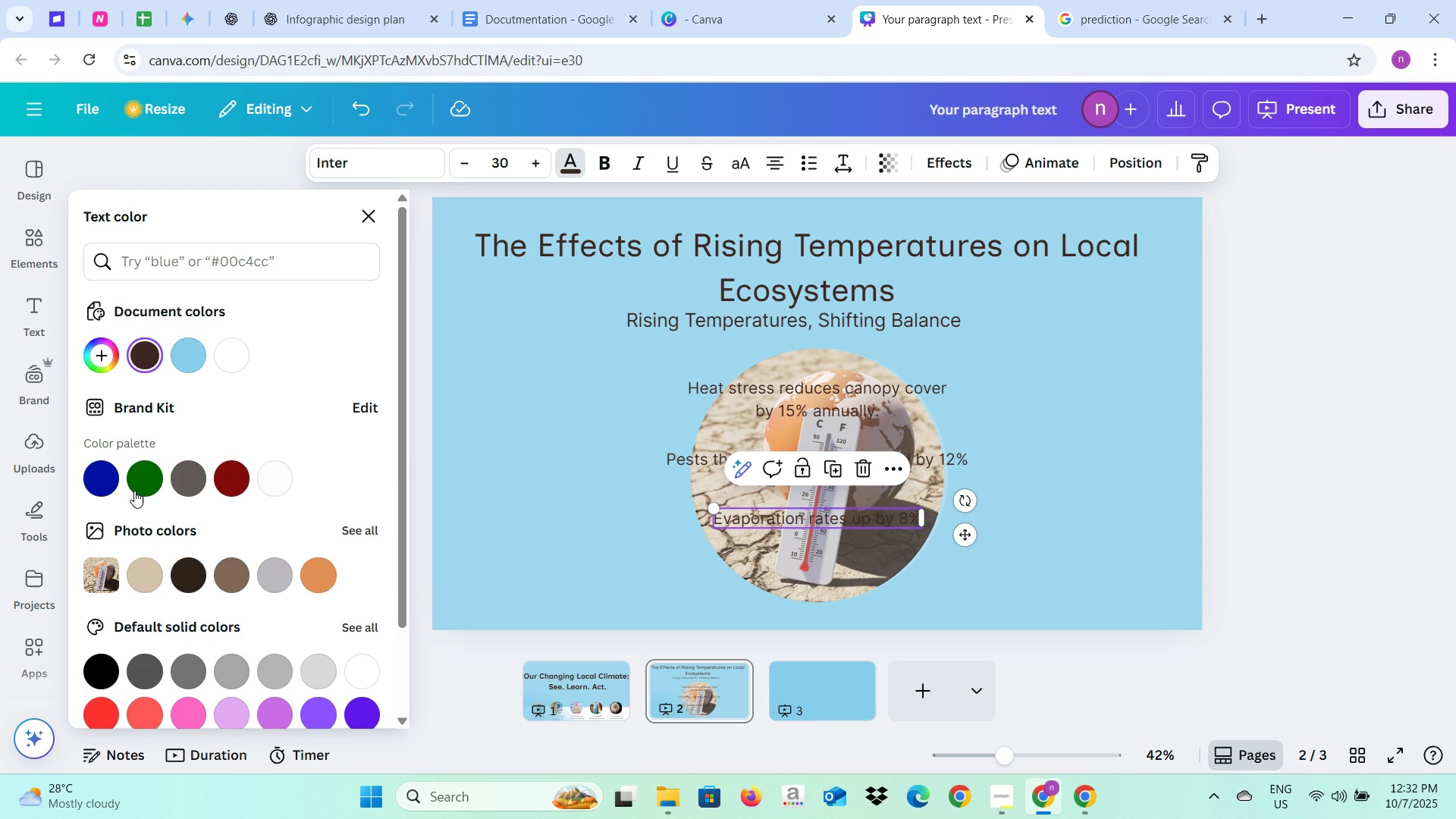 
left_click([106, 676])
 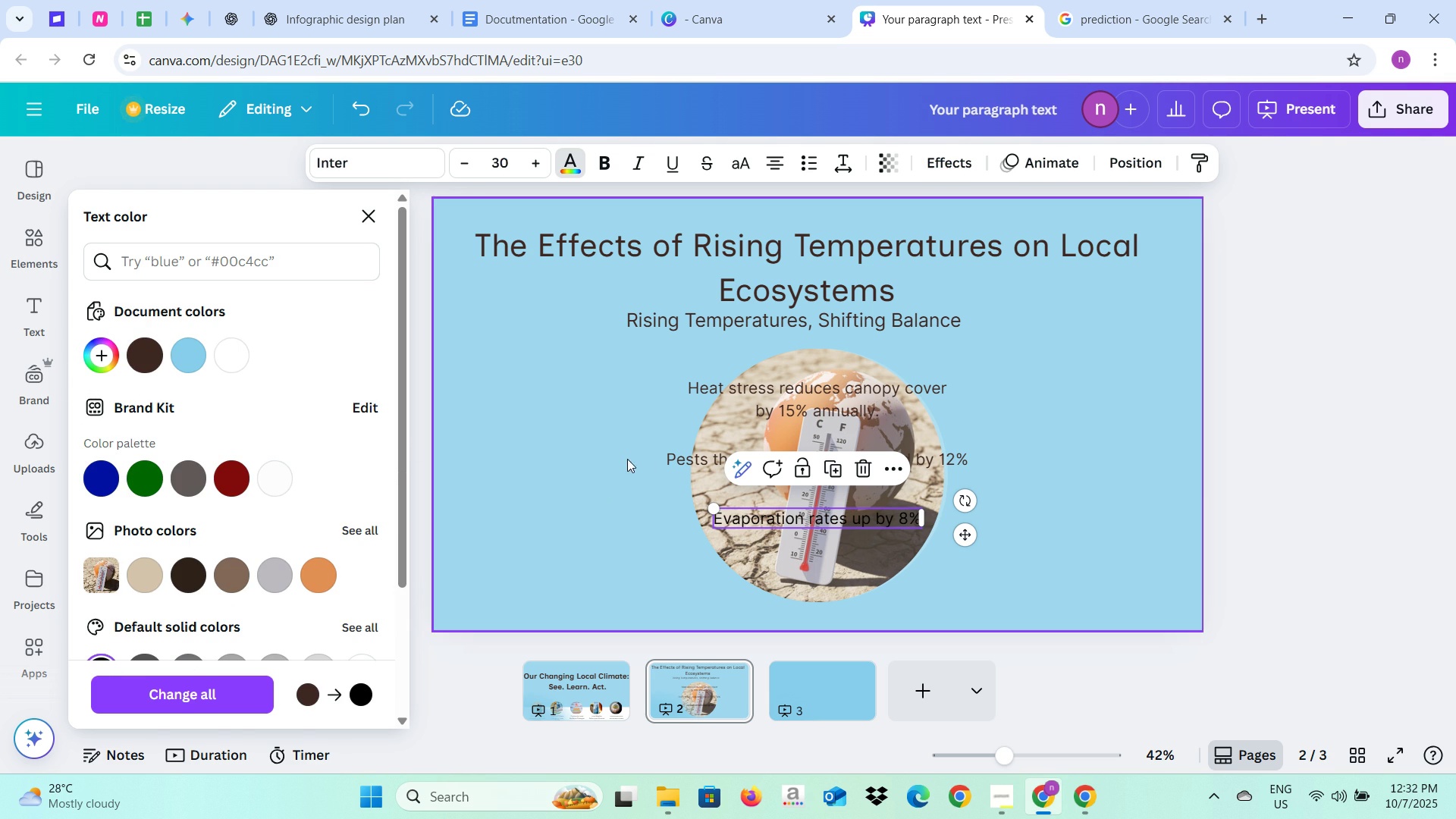 
left_click([667, 460])
 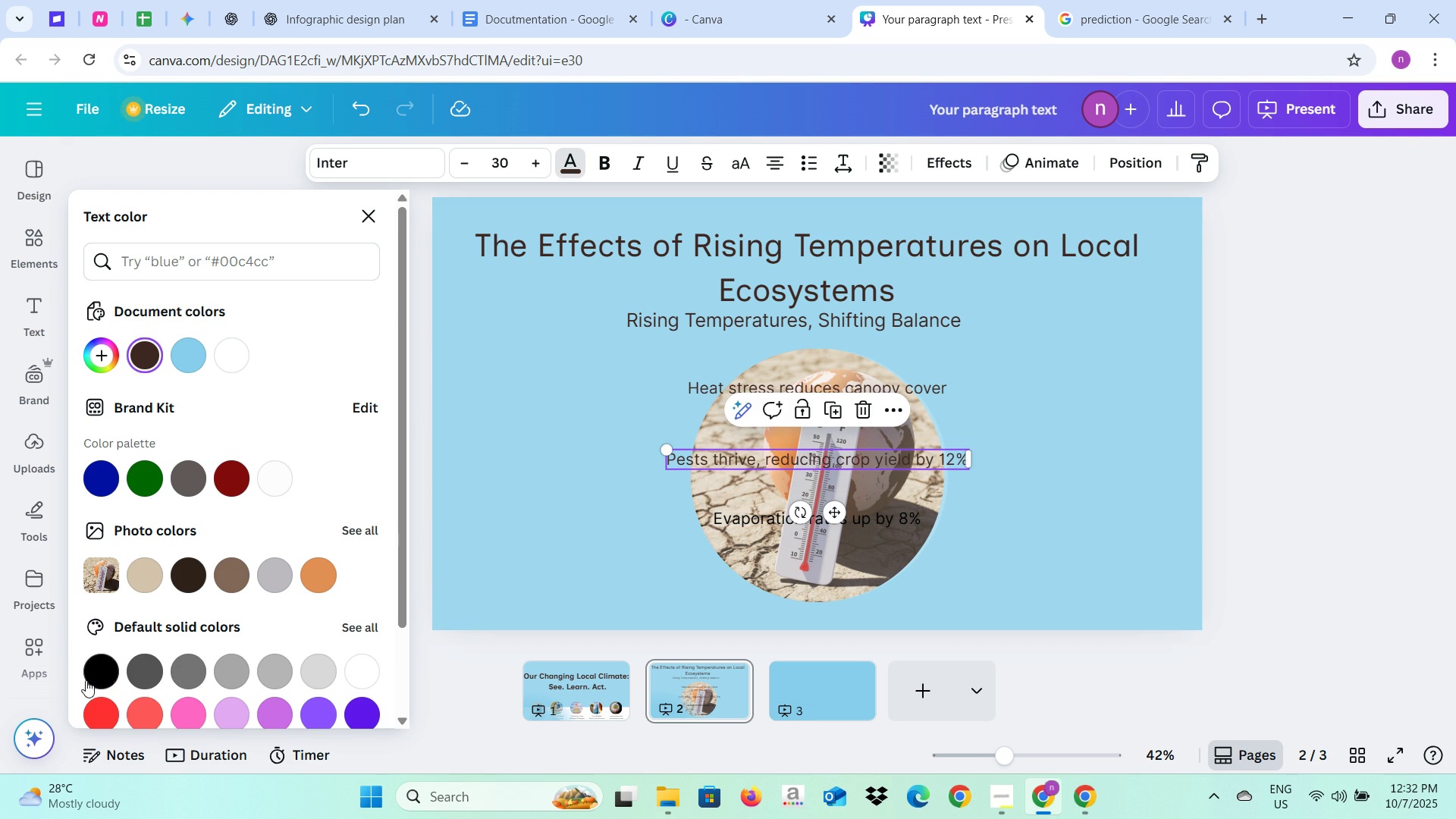 
left_click([86, 680])
 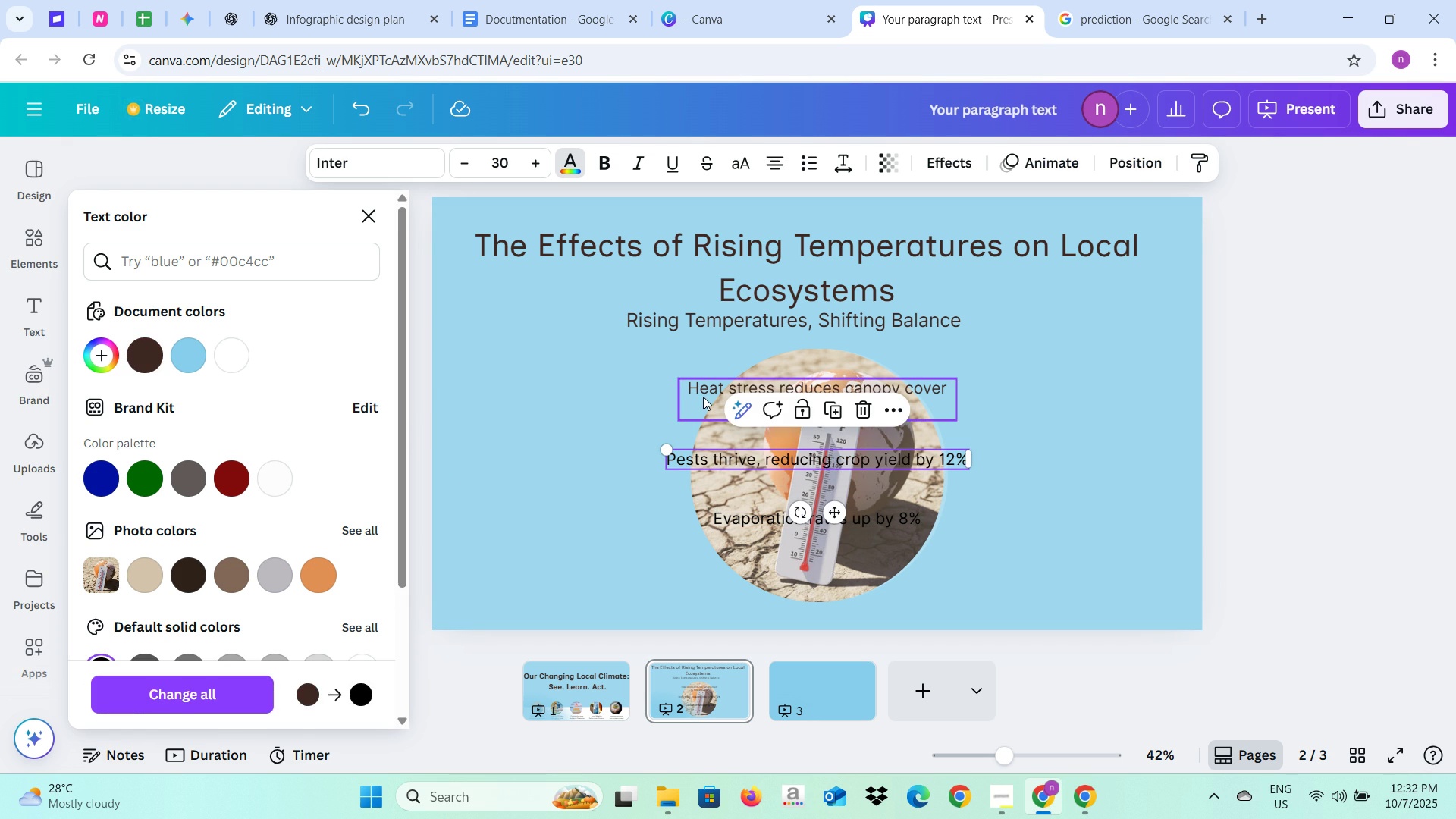 
left_click([703, 397])
 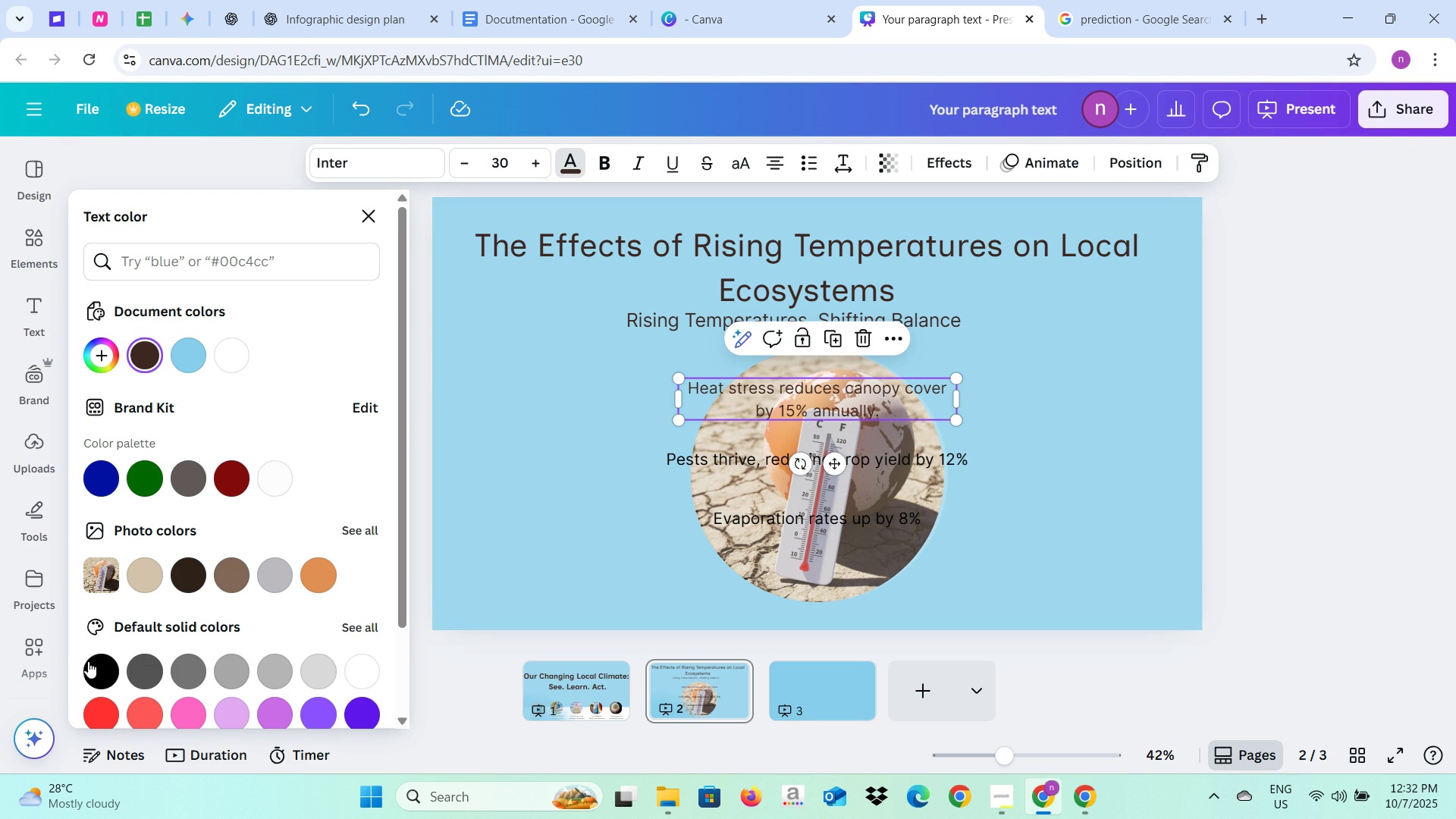 
left_click([100, 669])
 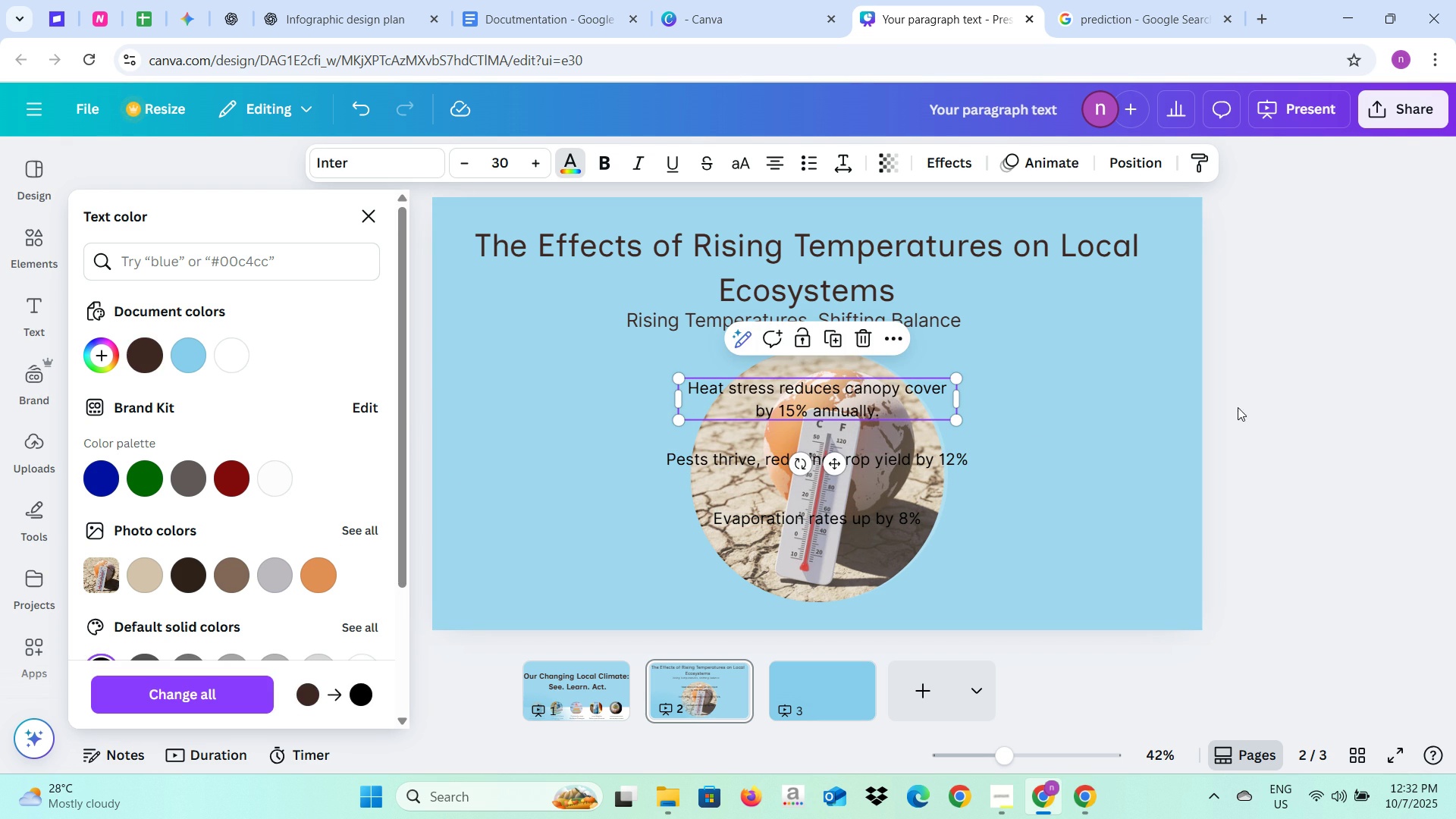 
left_click([1240, 419])
 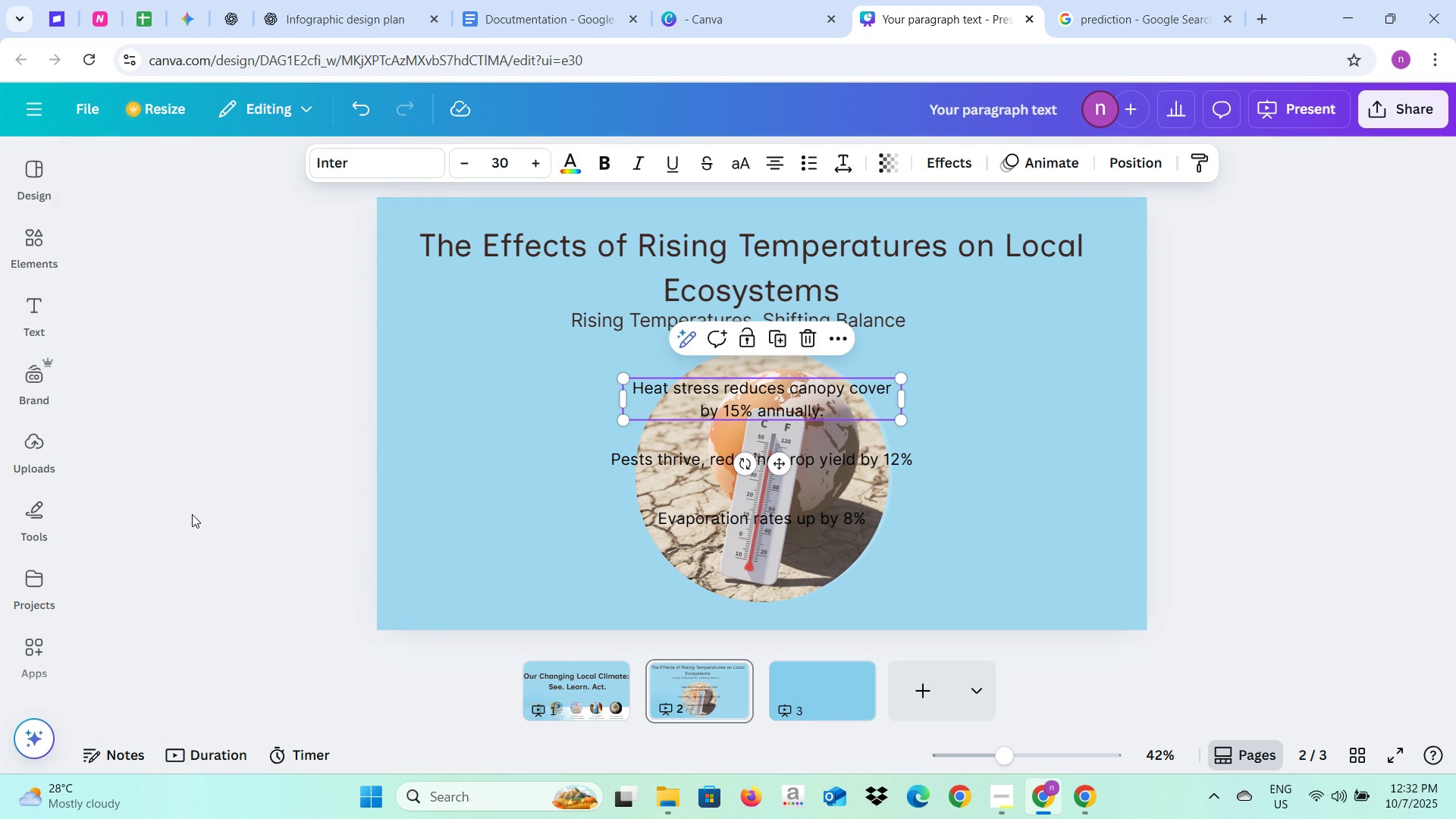 
left_click([234, 510])
 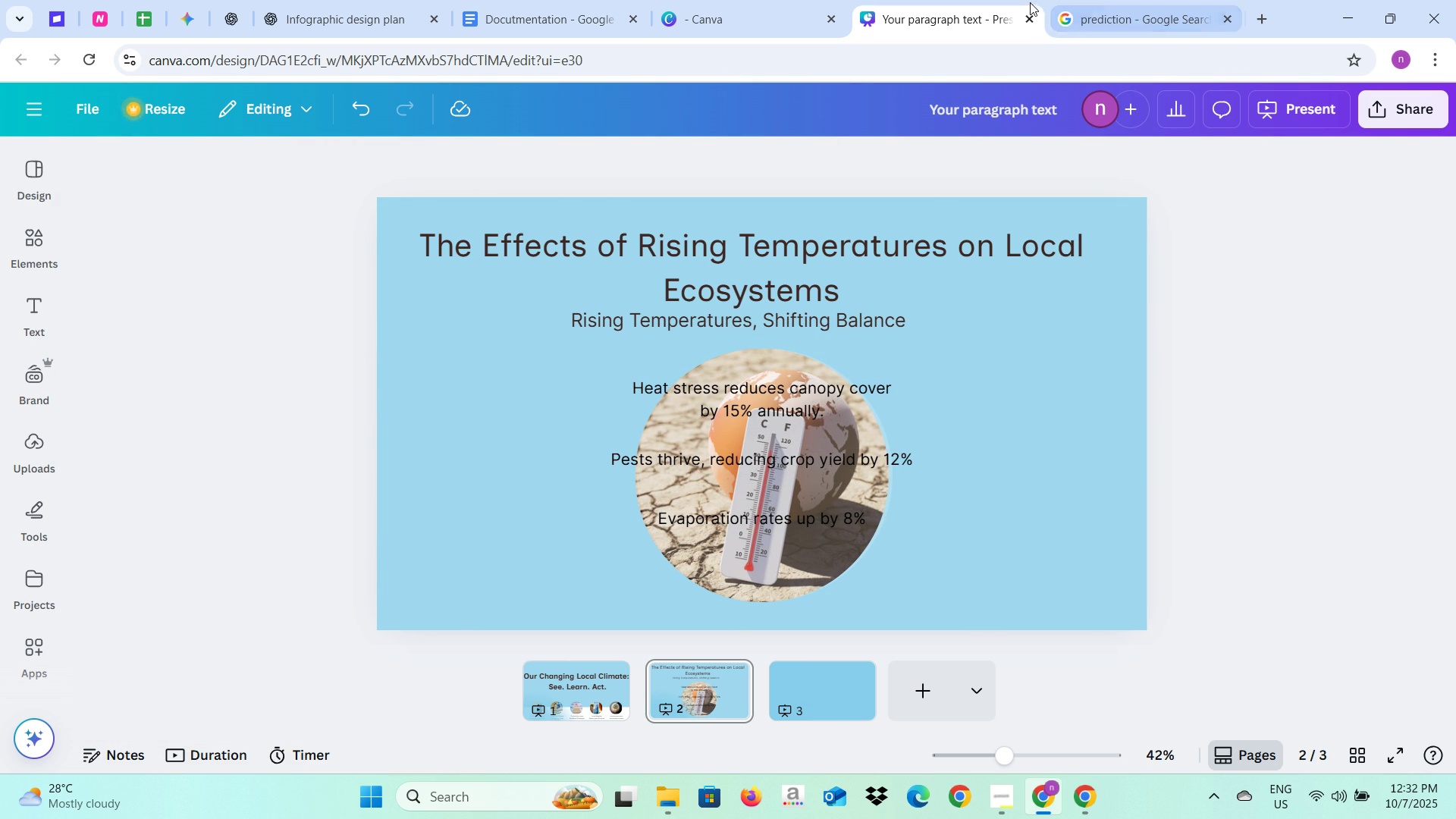 
left_click([1097, 5])
 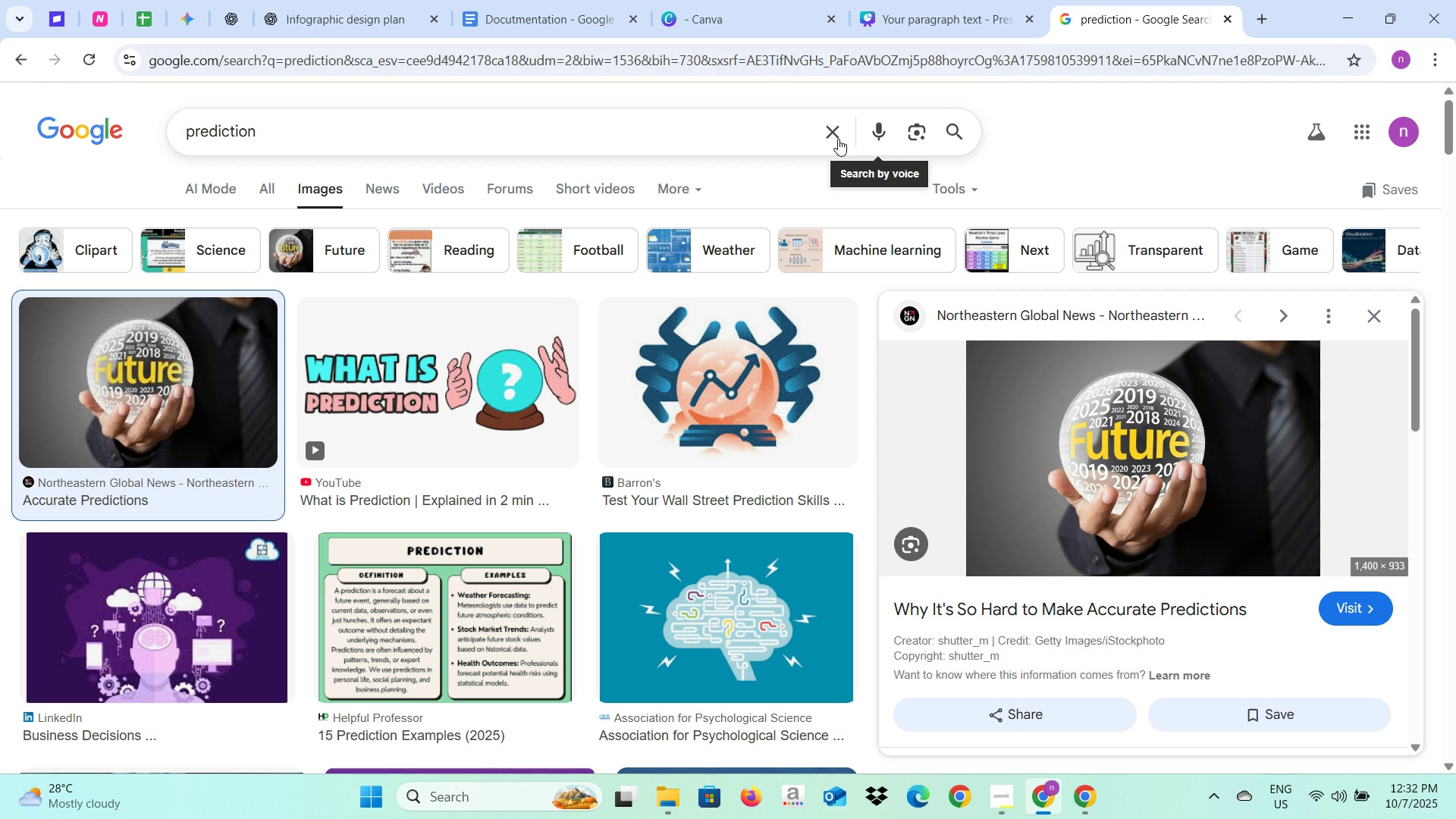 
left_click([838, 139])
 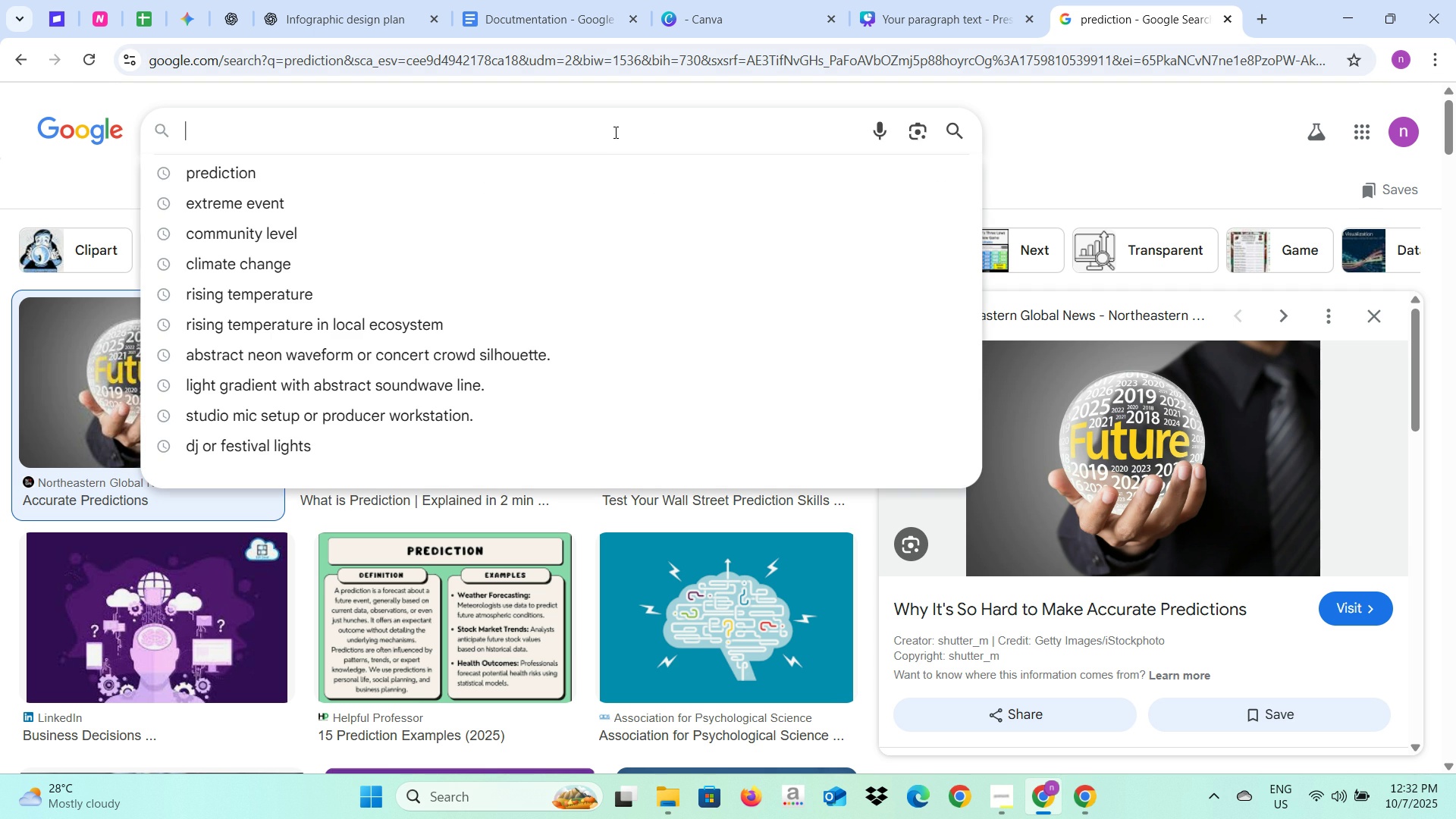 
left_click([608, 143])
 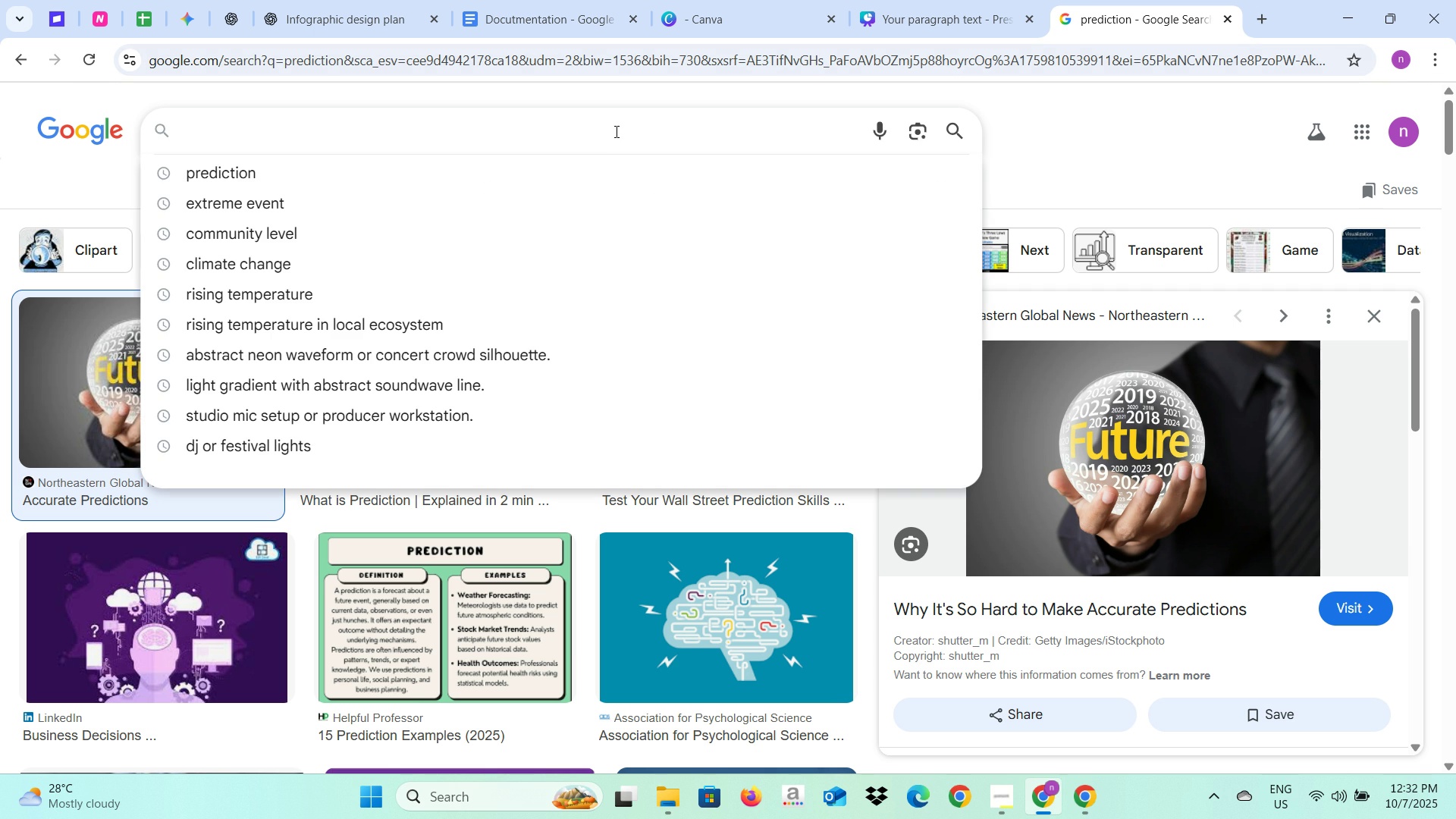 
type(forest )
 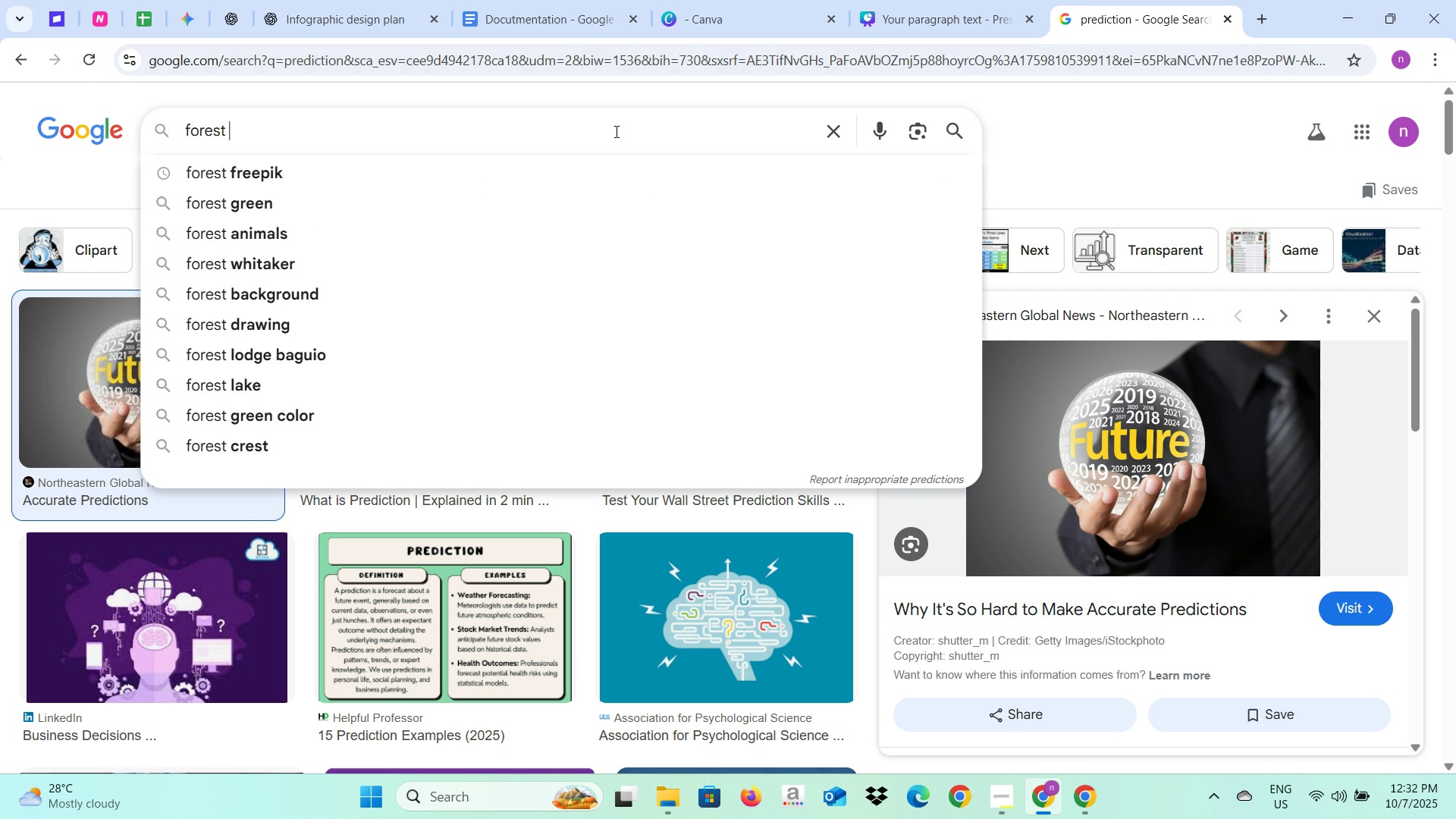 
key(ArrowDown)
 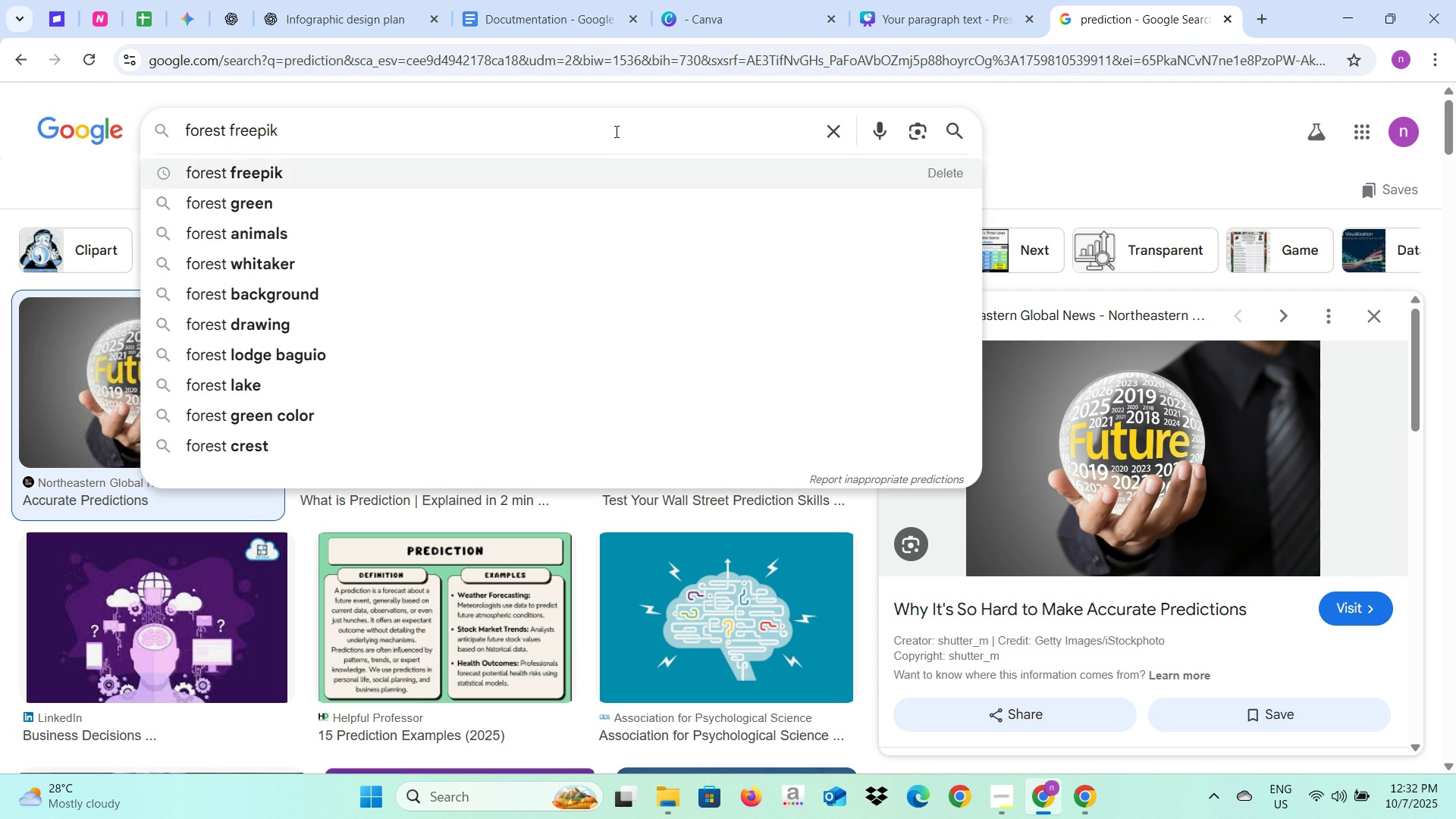 
key(Enter)
 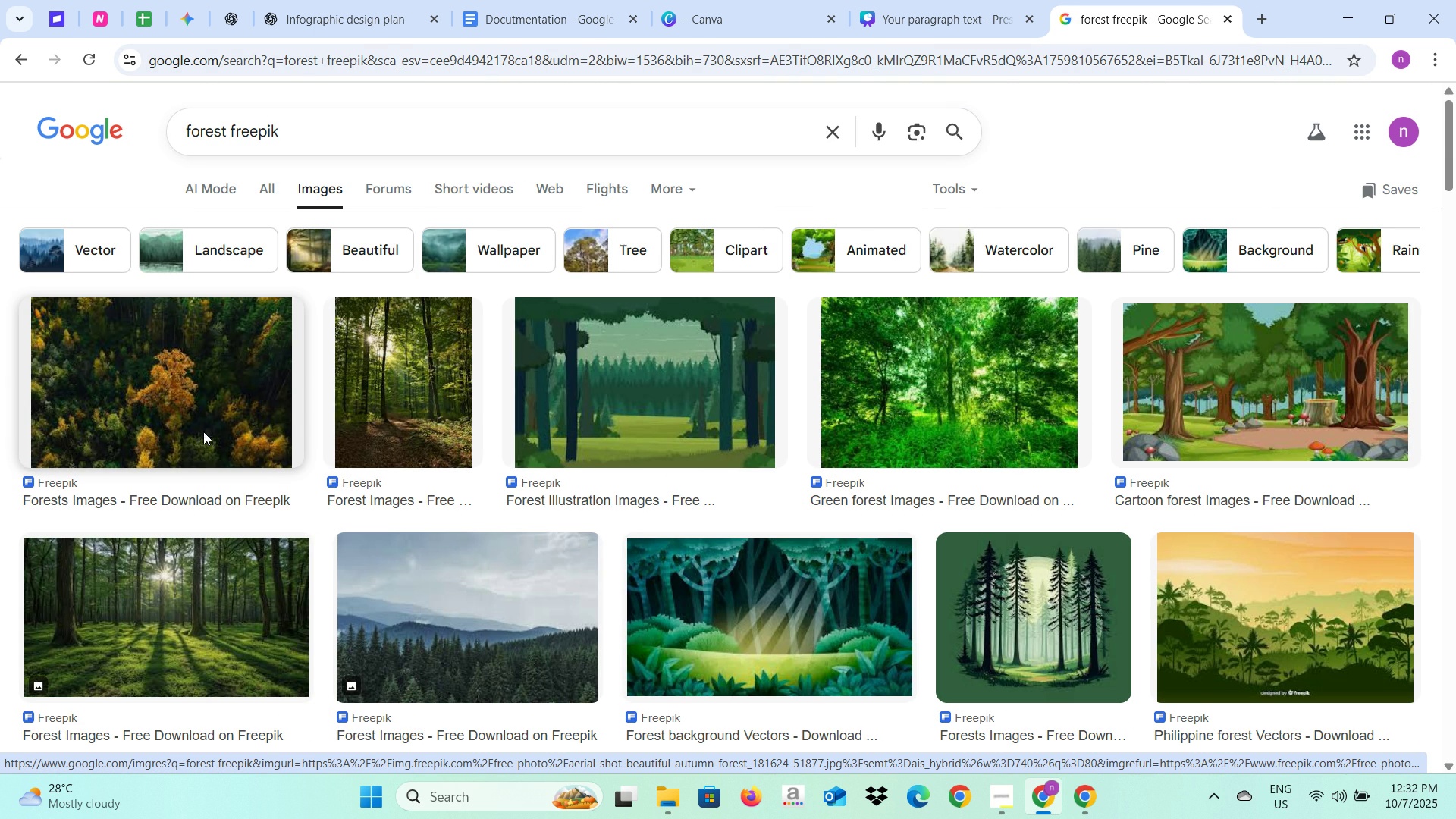 
wait(6.43)
 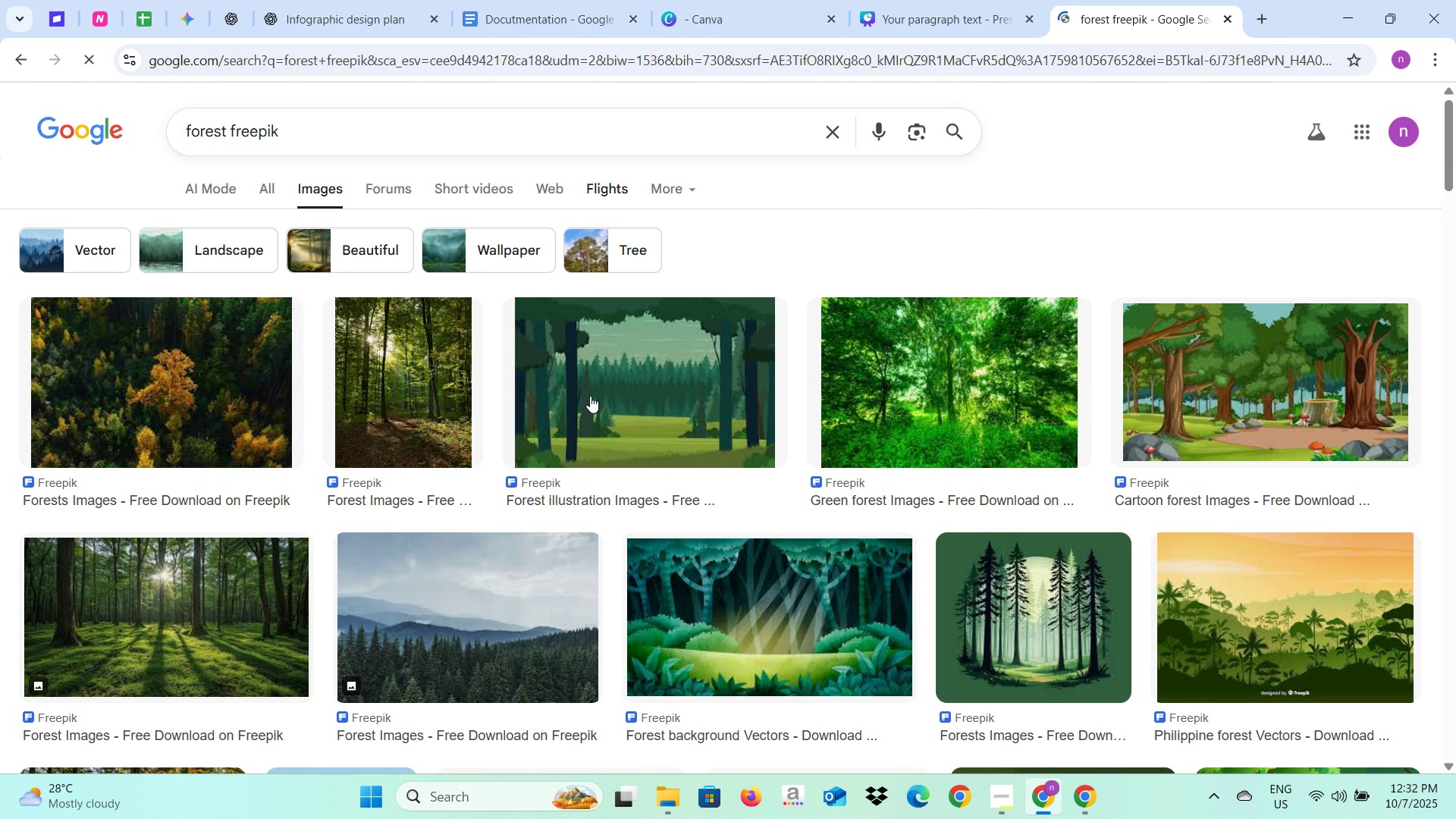 
left_click([203, 431])
 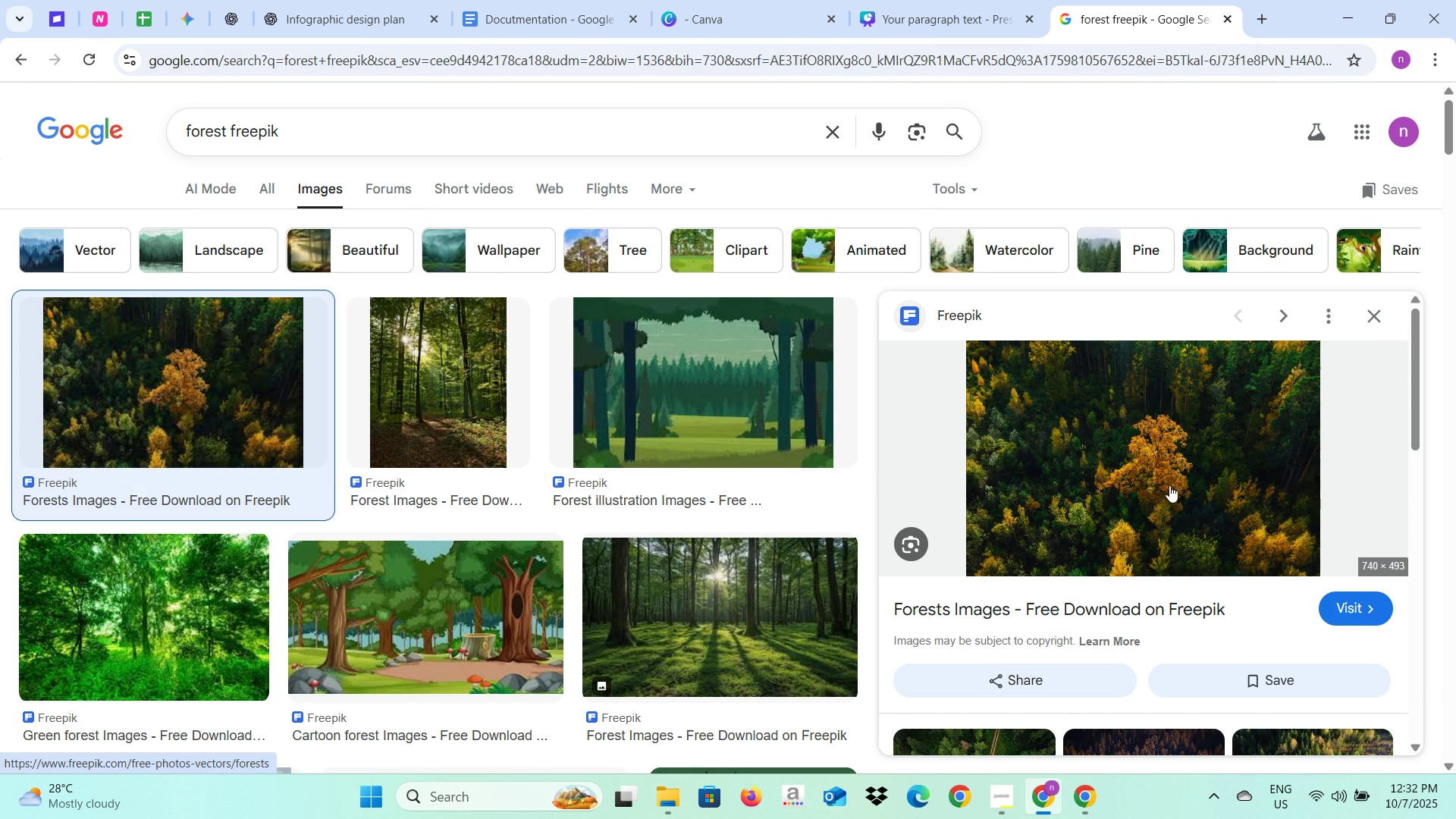 
right_click([1058, 453])
 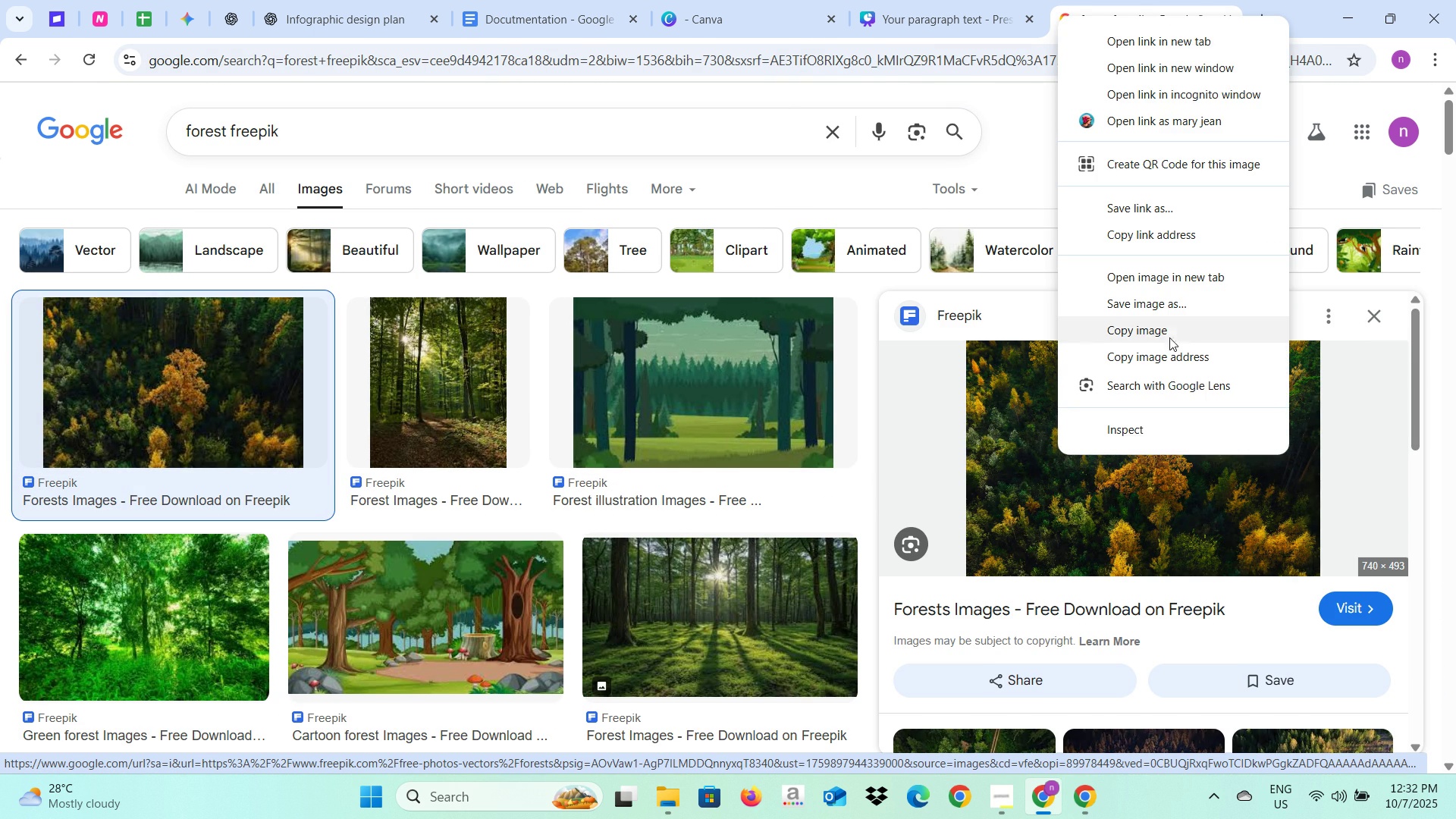 
left_click([1168, 326])
 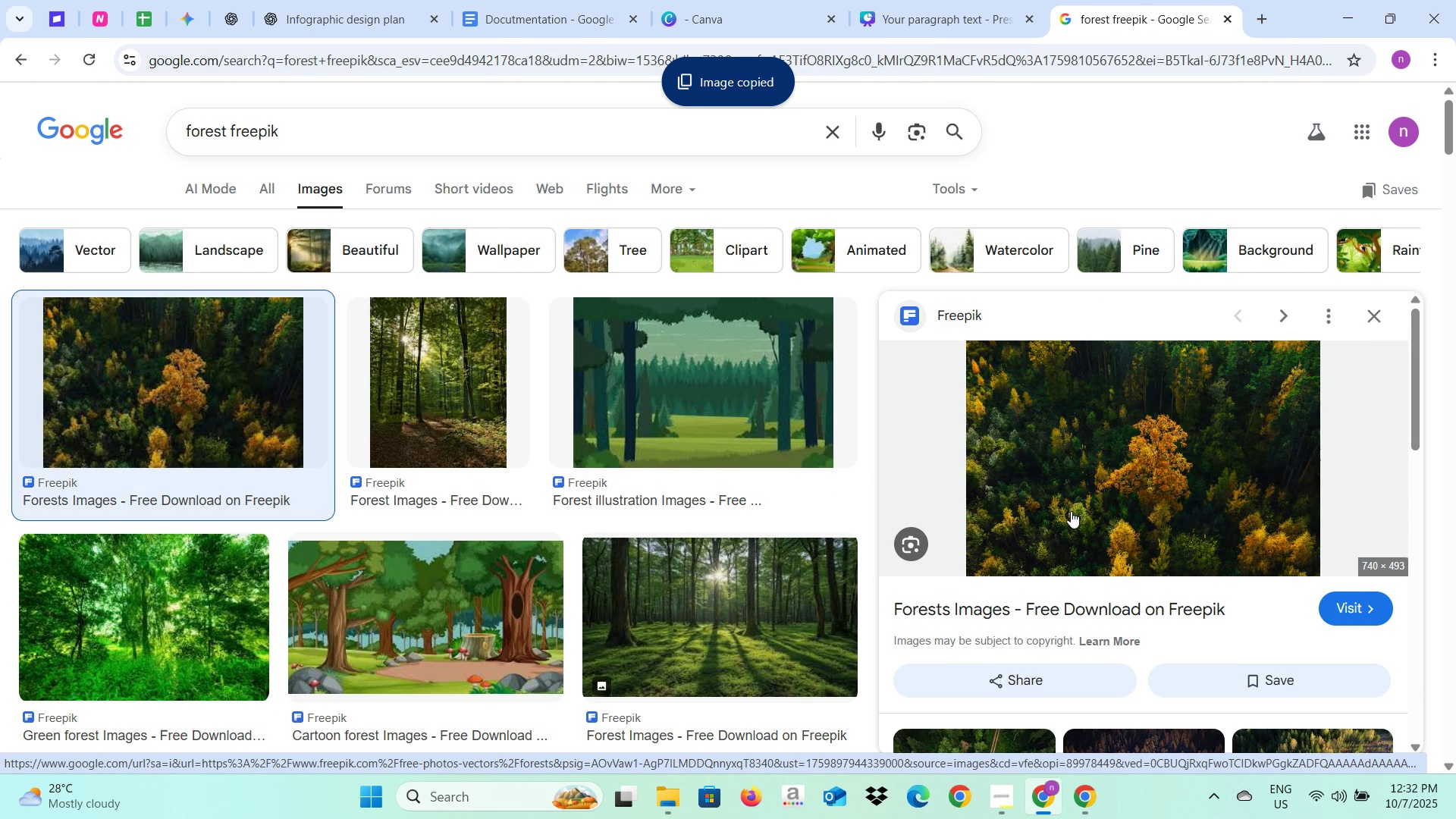 
scroll: coordinate [1071, 511], scroll_direction: down, amount: 2.0